 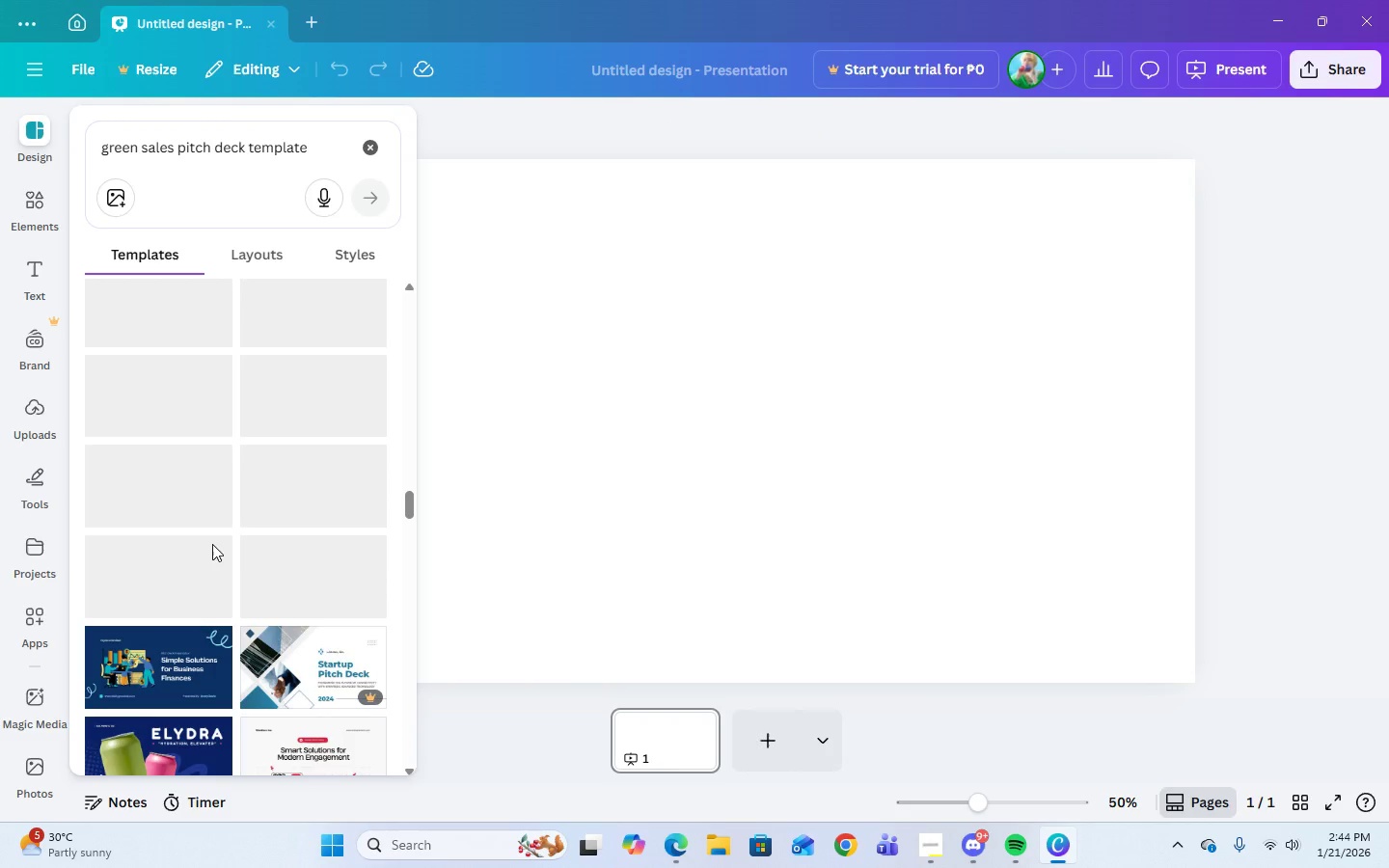 
scroll: coordinate [327, 648], scroll_direction: up, amount: 29.0
 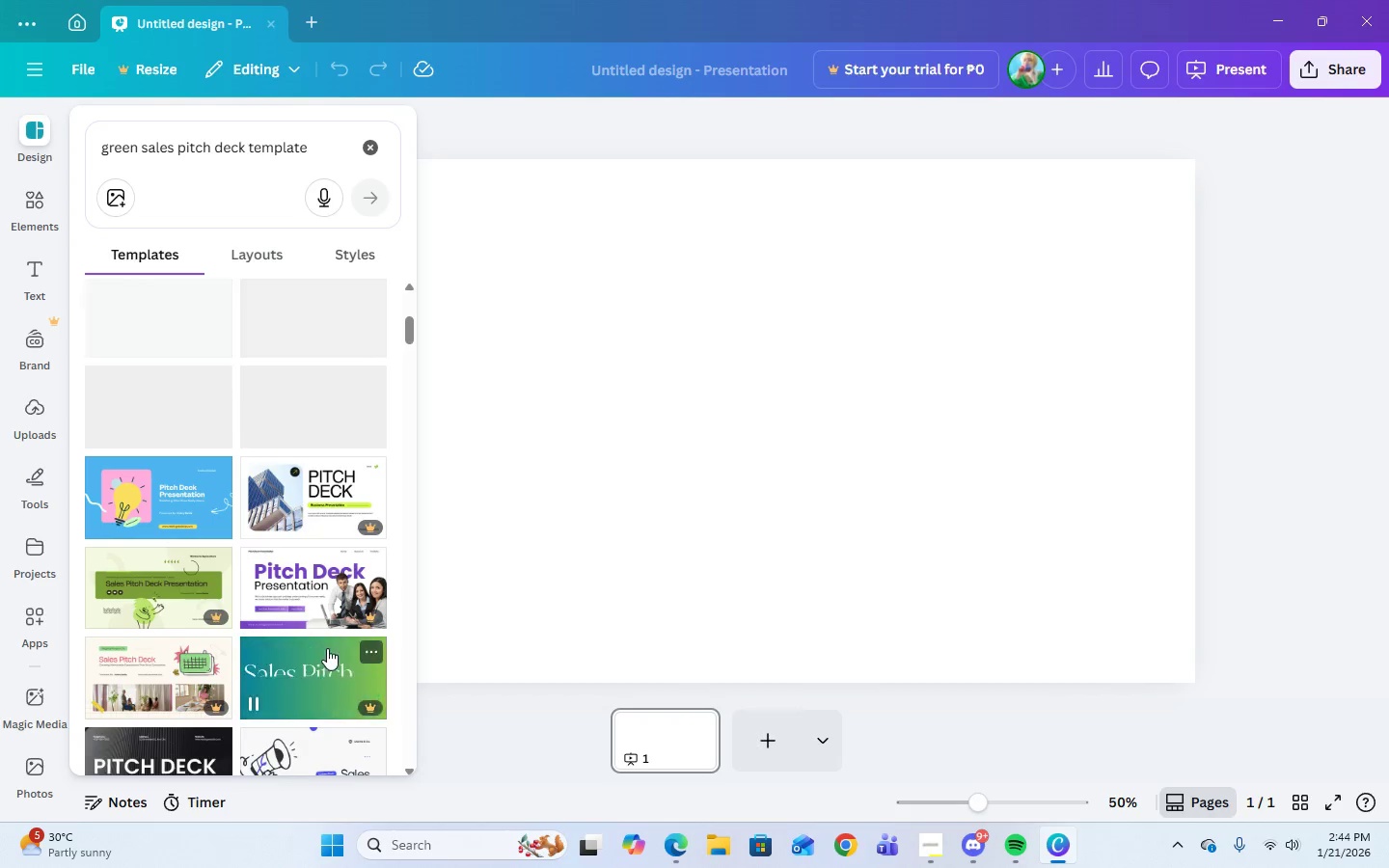 
scroll: coordinate [327, 647], scroll_direction: up, amount: 3.0
 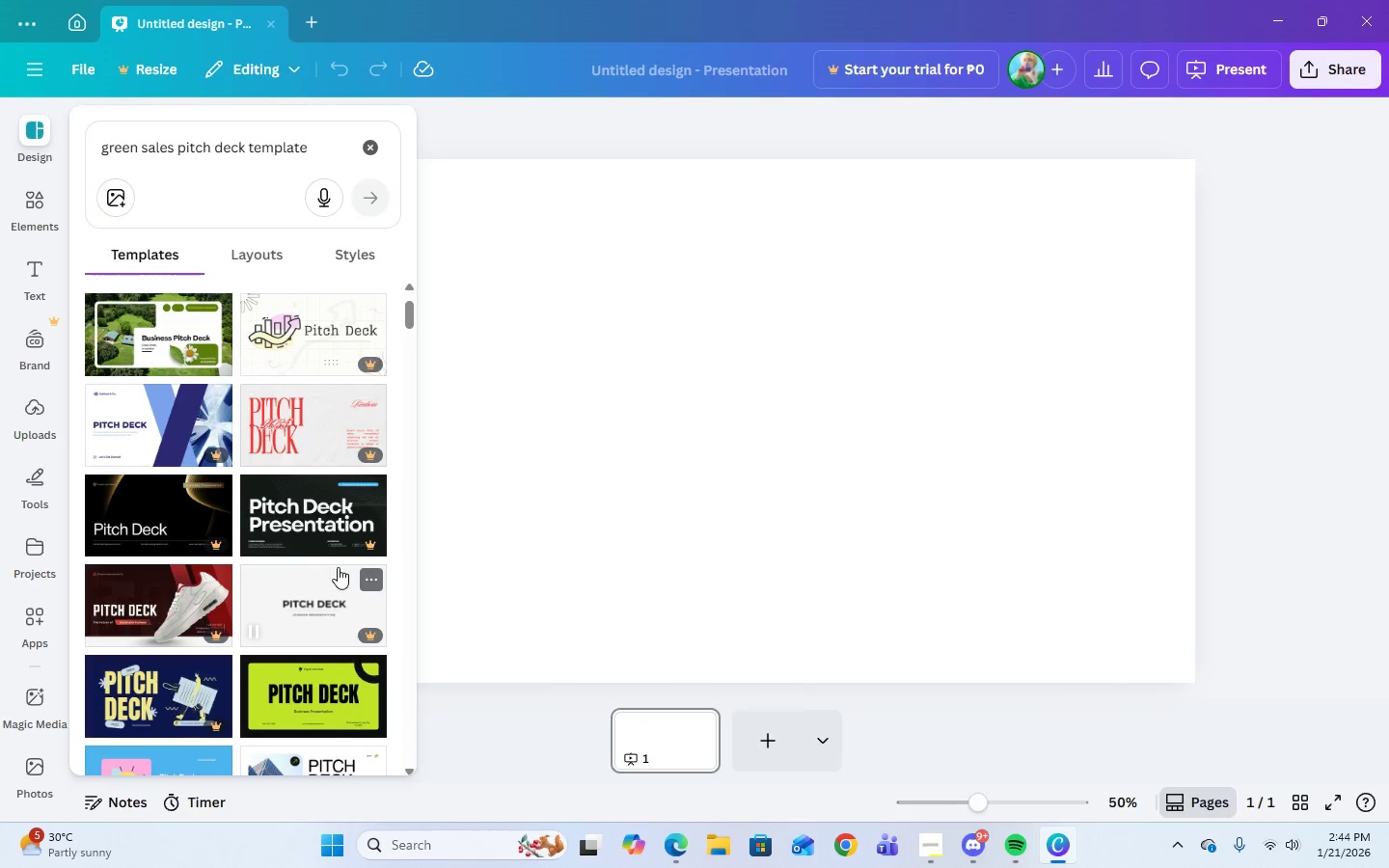 
wait(7.6)
 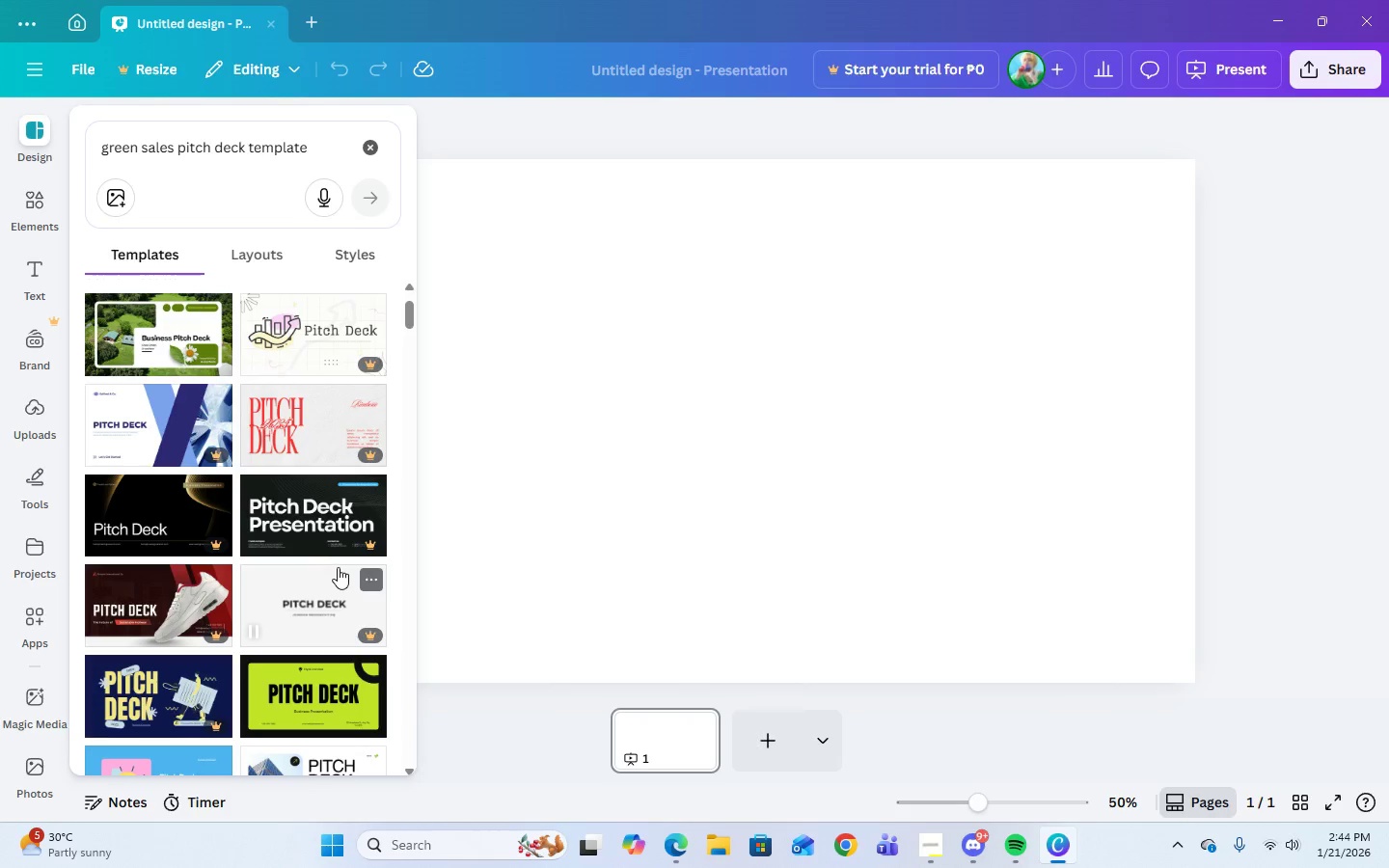 
scroll: coordinate [272, 578], scroll_direction: down, amount: 36.0
 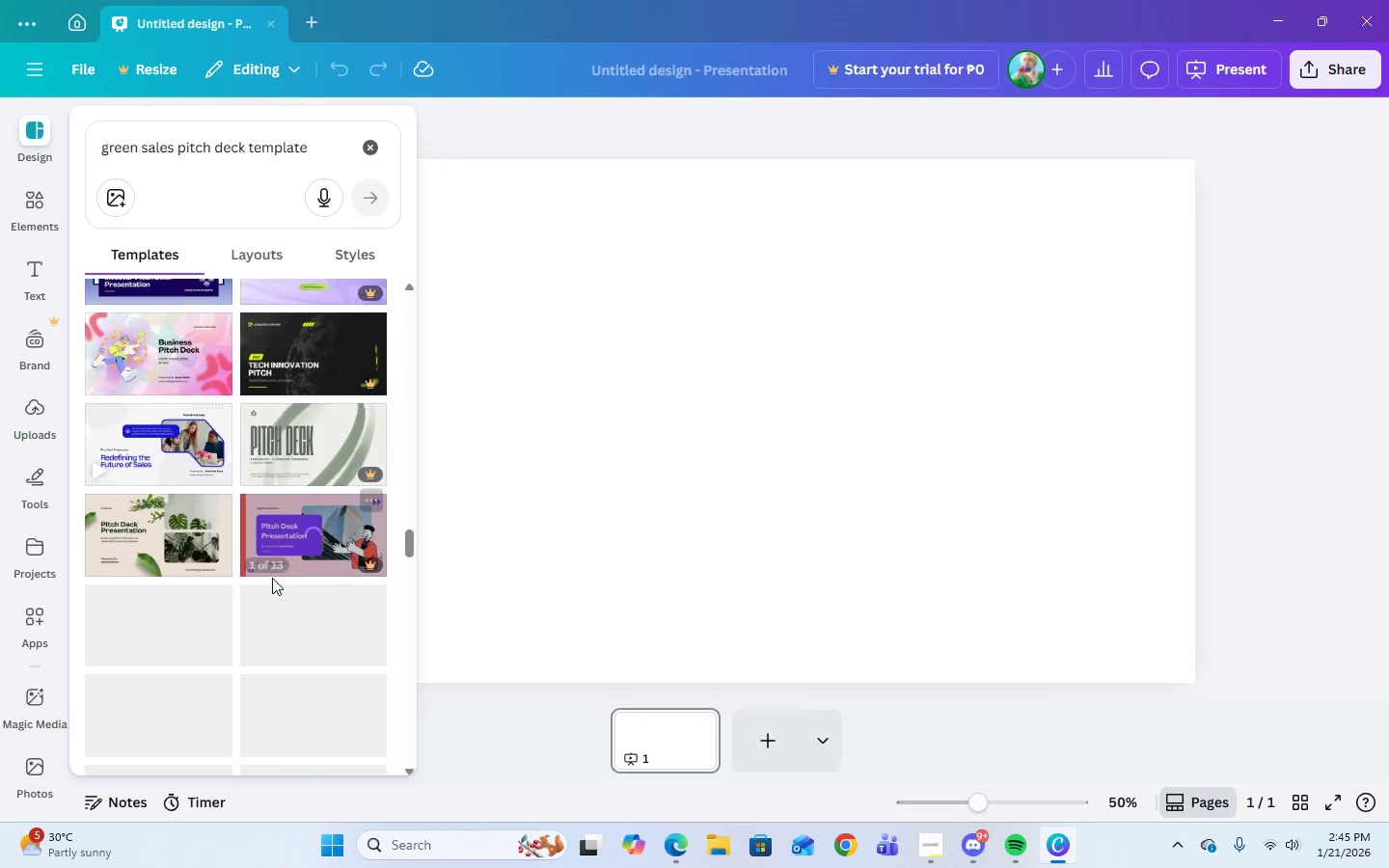 
left_click([190, 544])
 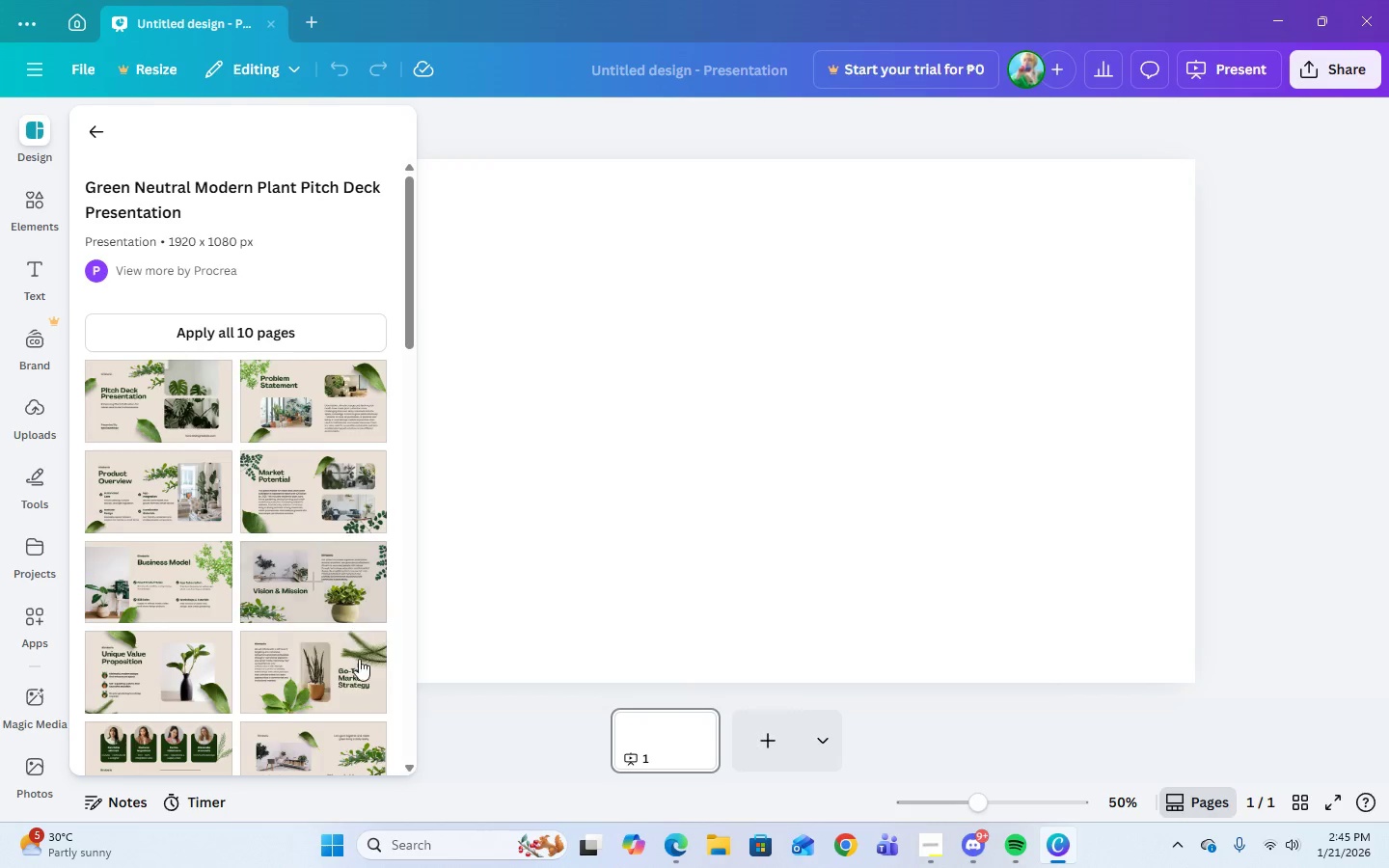 
scroll: coordinate [319, 505], scroll_direction: down, amount: 5.0
 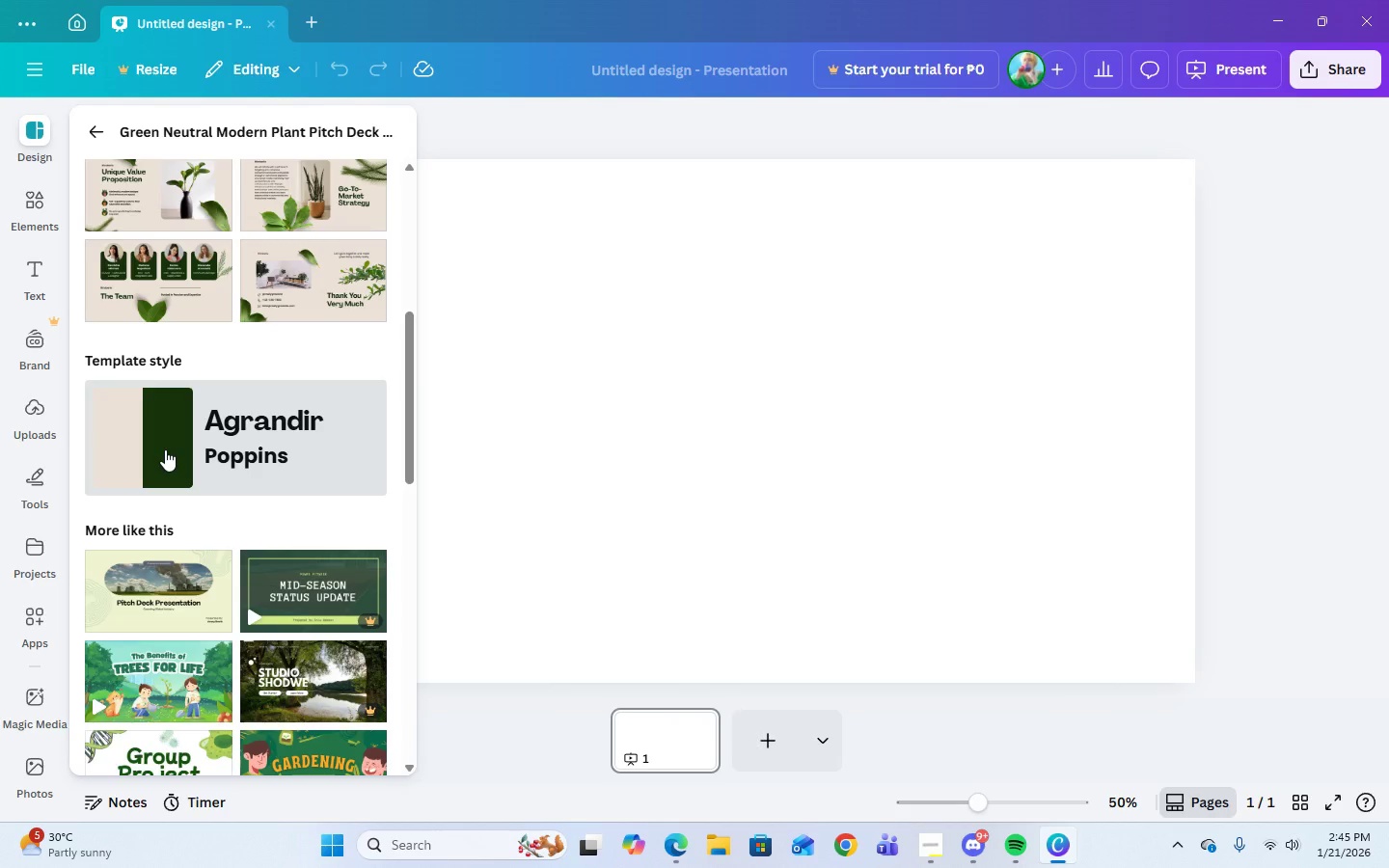 
scroll: coordinate [308, 481], scroll_direction: none, amount: 0.0
 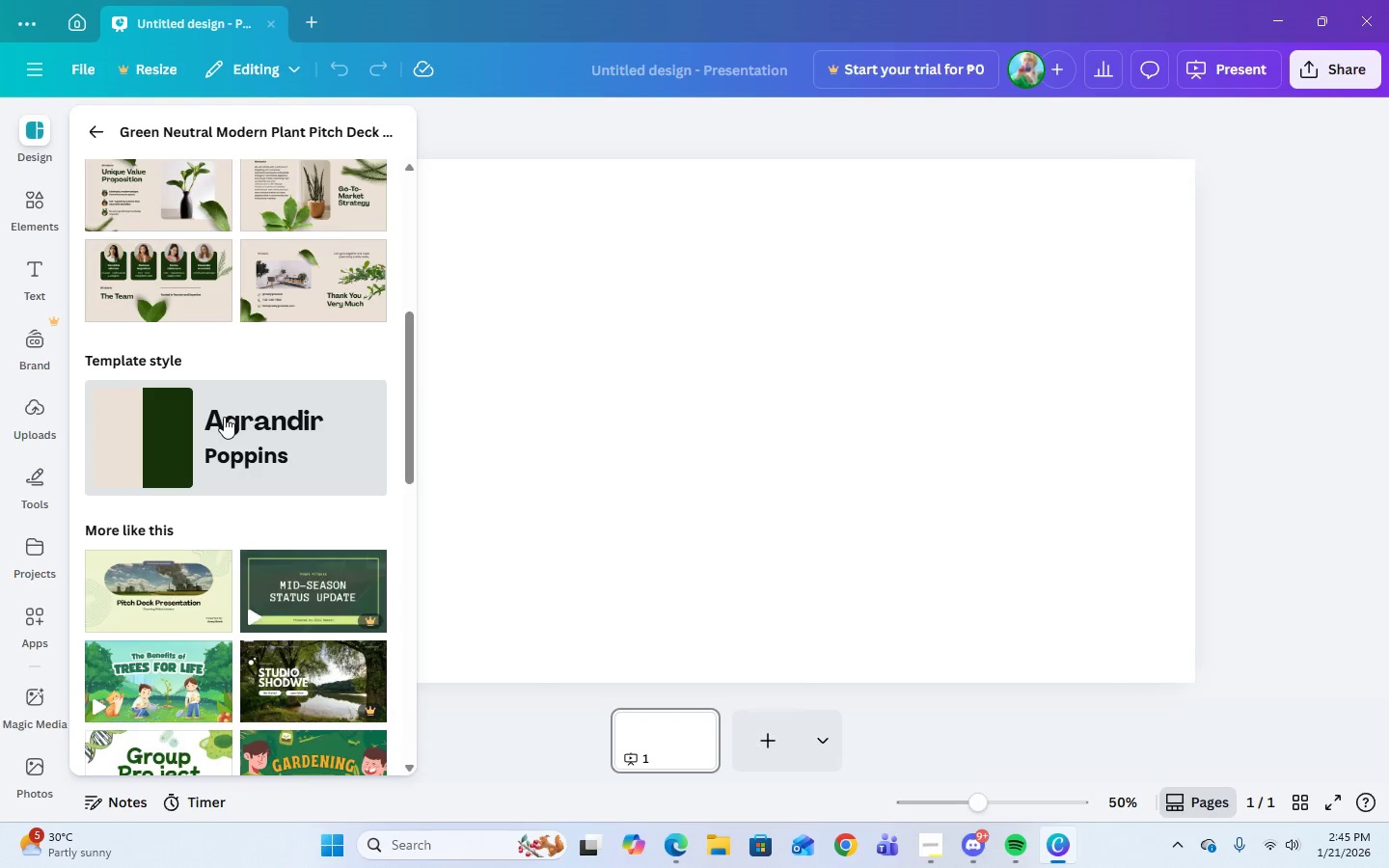 
left_click([224, 419])
 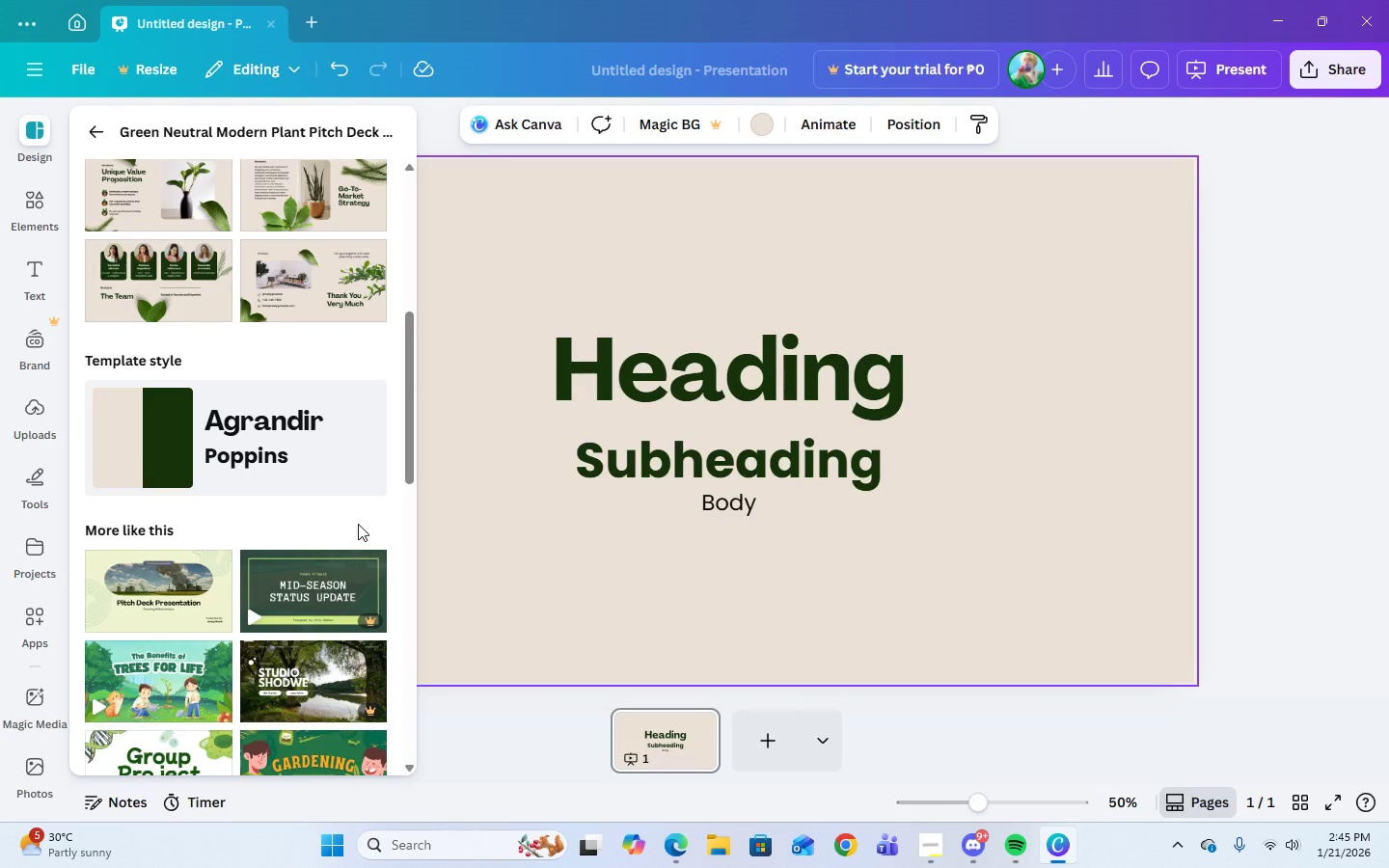 
wait(6.98)
 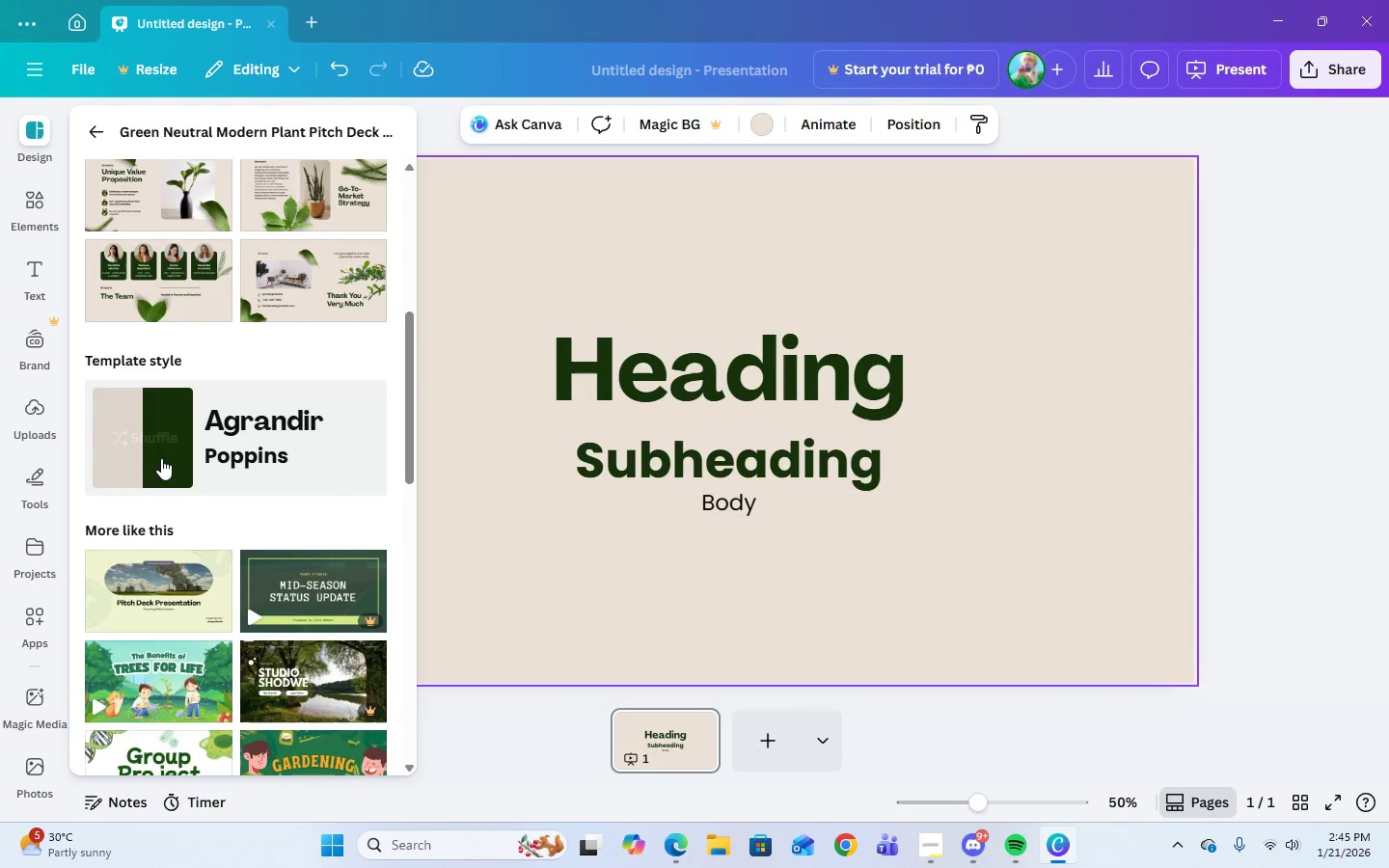 
left_click([697, 721])
 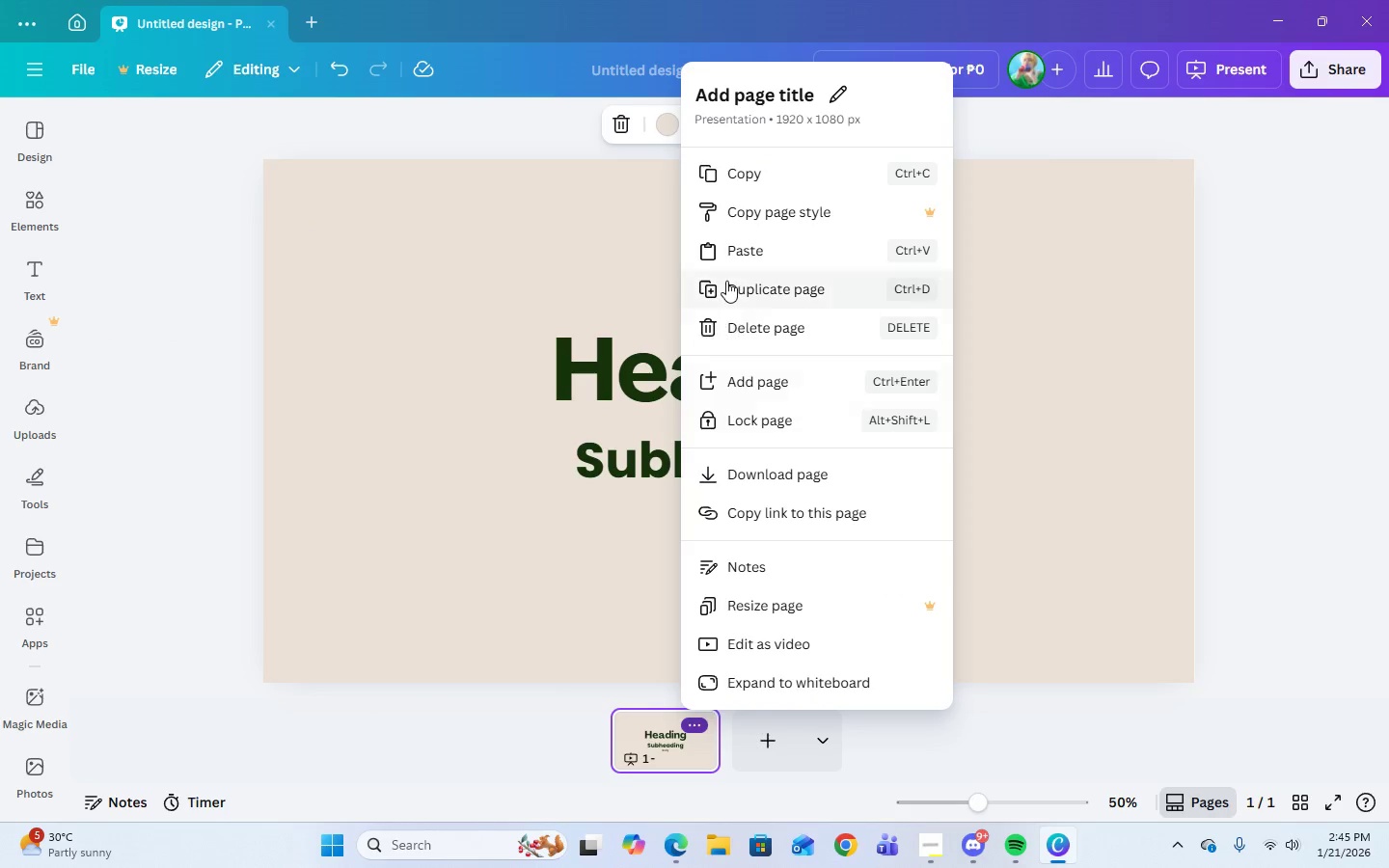 
left_click([752, 332])
 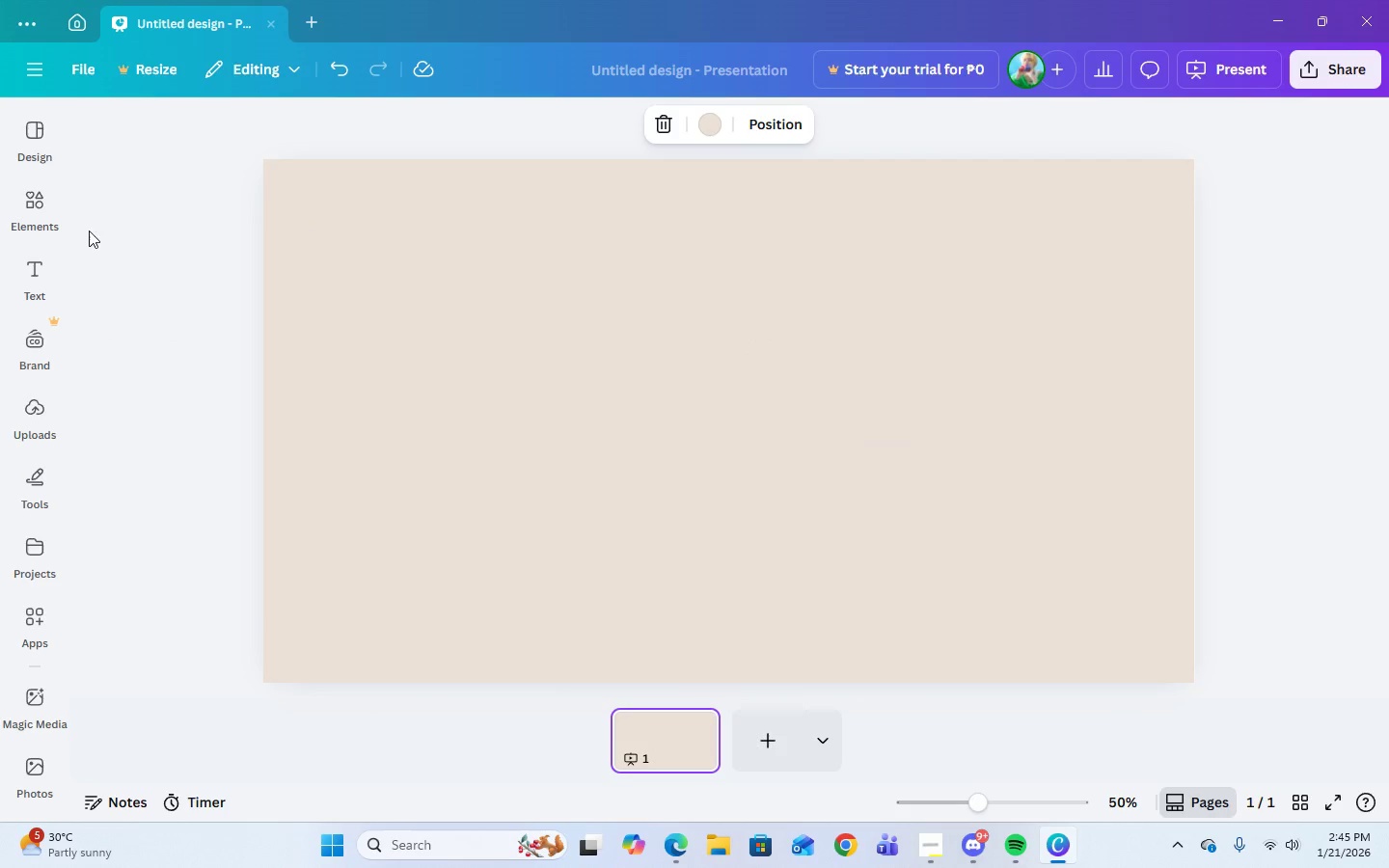 
scroll: coordinate [131, 266], scroll_direction: up, amount: 8.0
 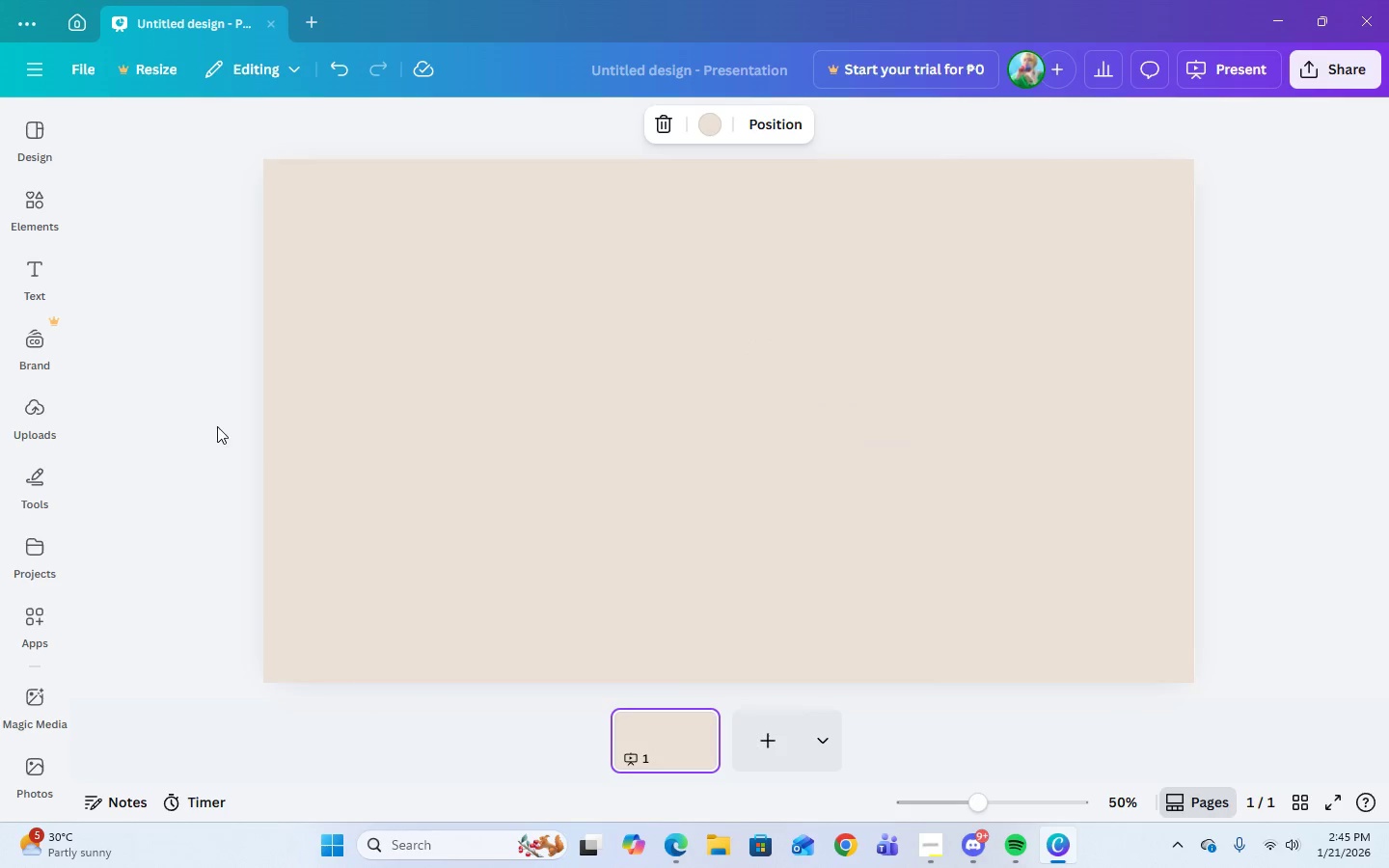 
left_click([684, 746])
 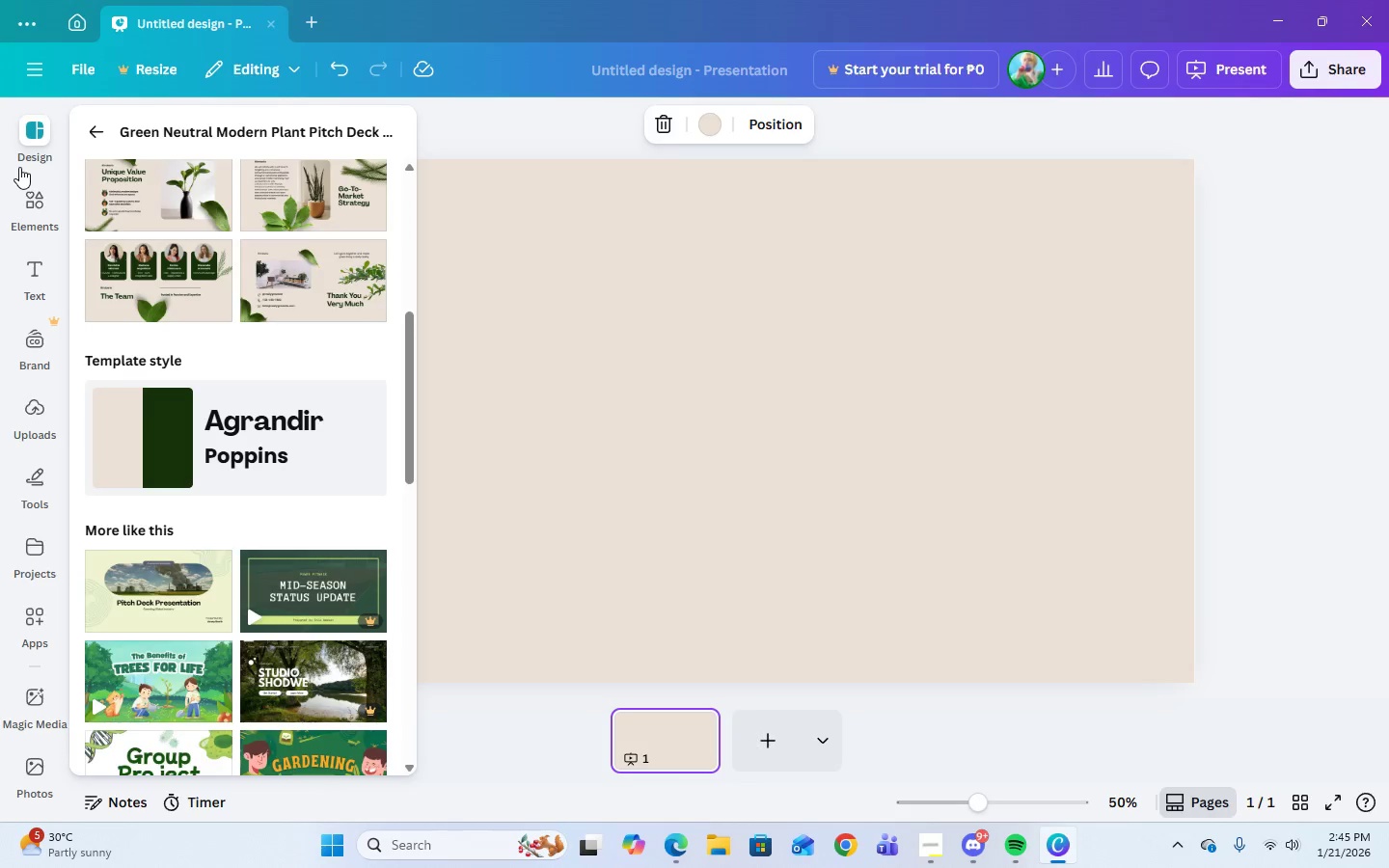 
left_click([28, 154])
 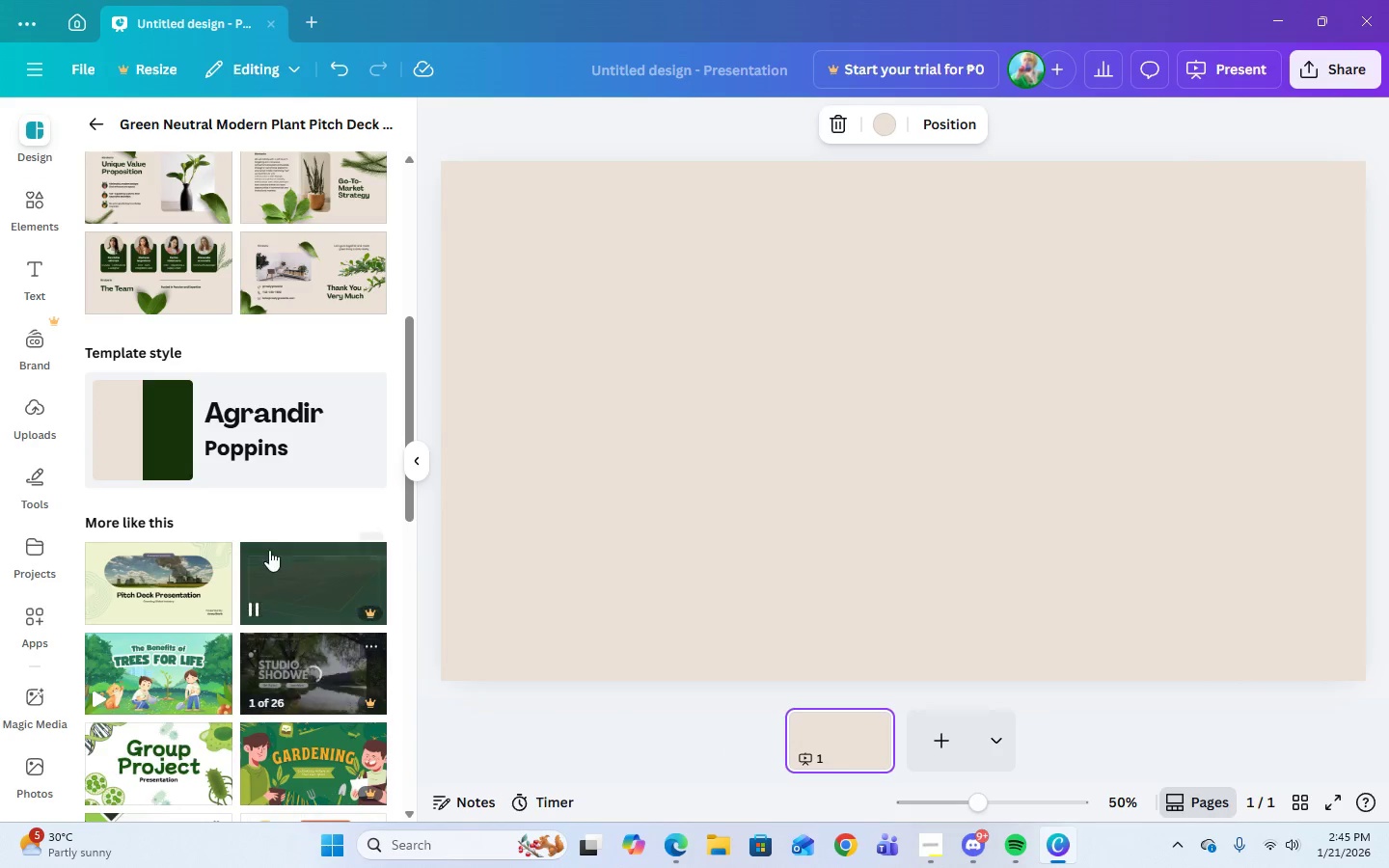 
scroll: coordinate [347, 741], scroll_direction: down, amount: 7.0
 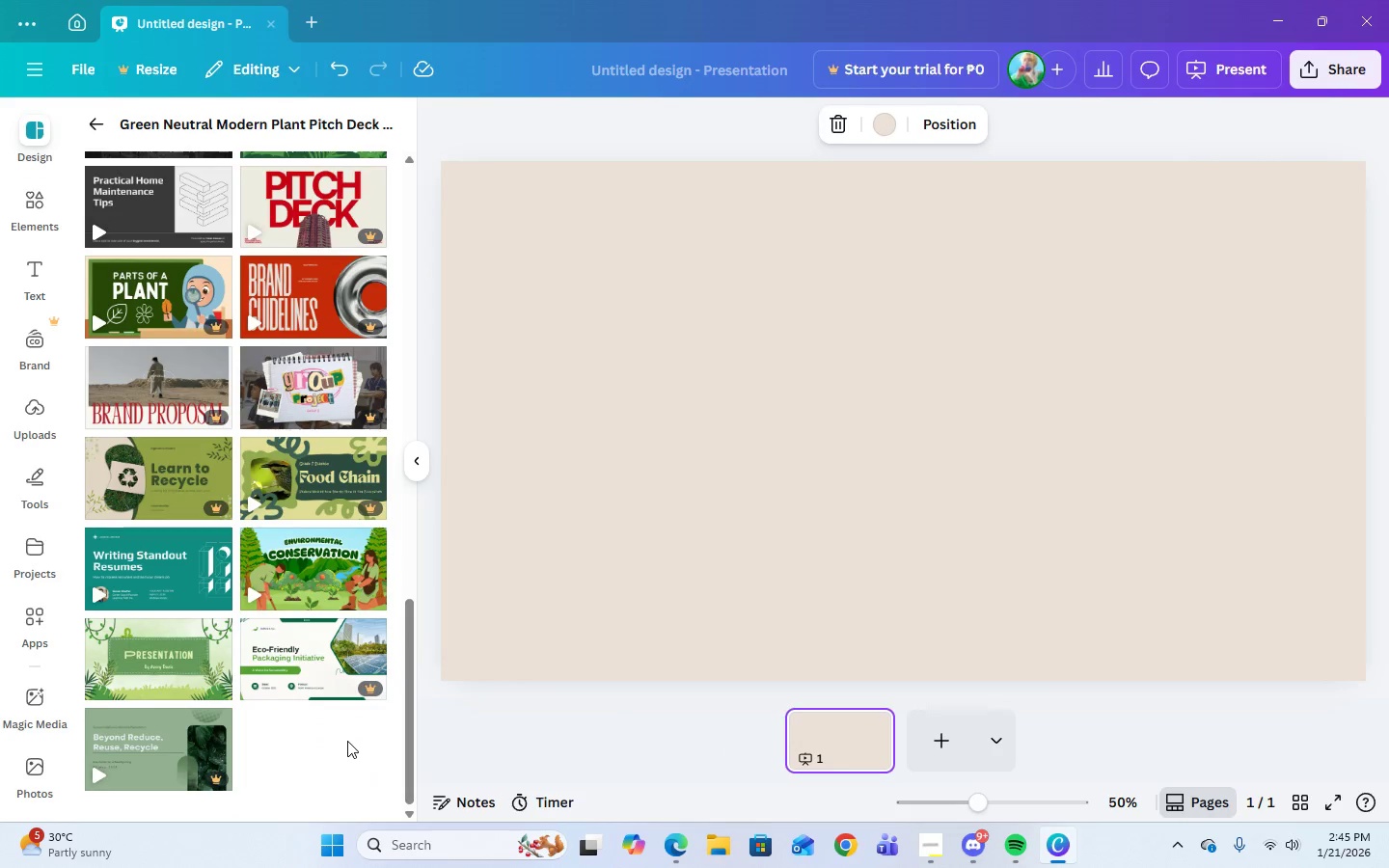 
scroll: coordinate [345, 740], scroll_direction: up, amount: 18.0
 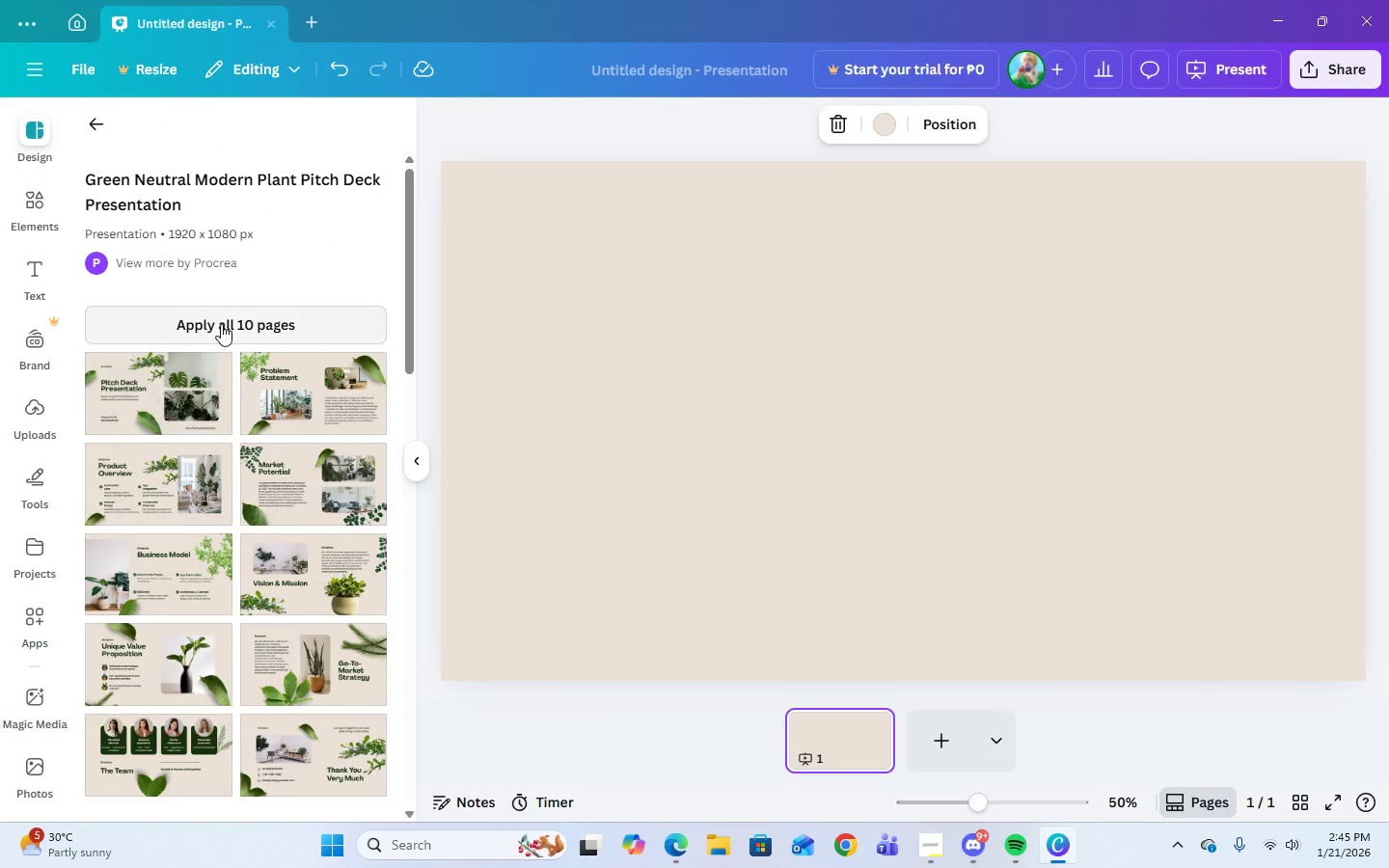 
left_click([221, 324])
 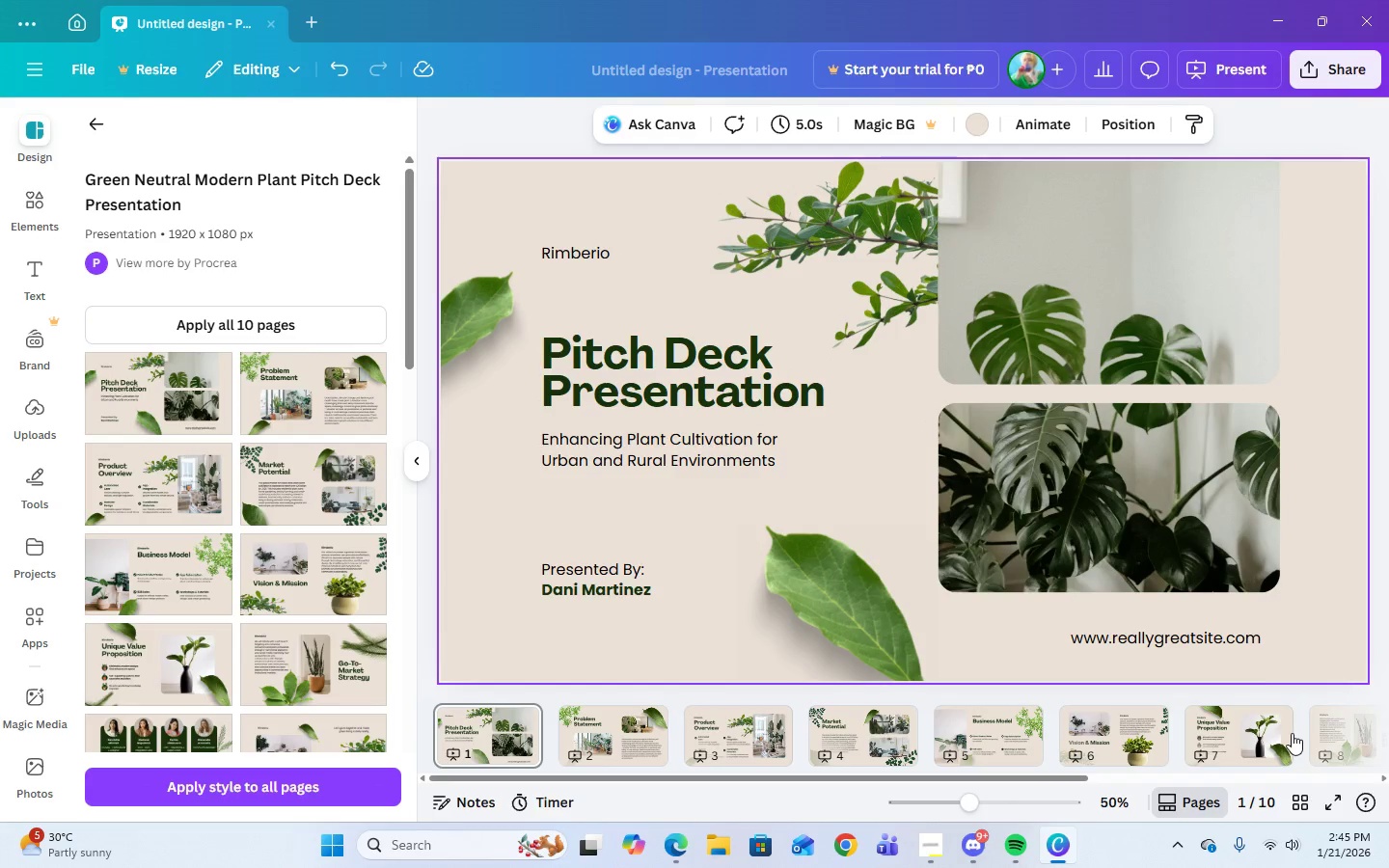 
wait(12.03)
 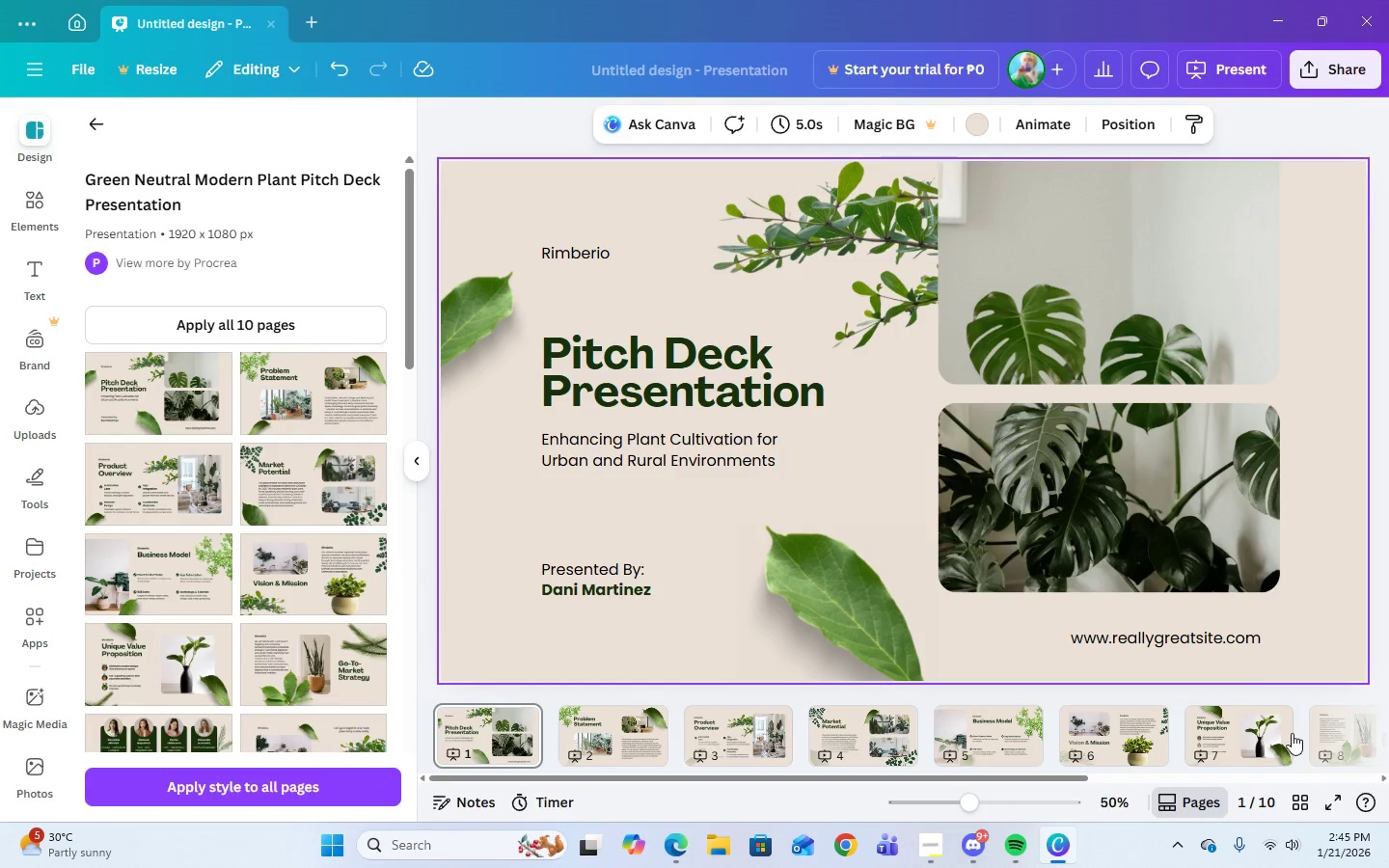 
left_click([90, 125])
 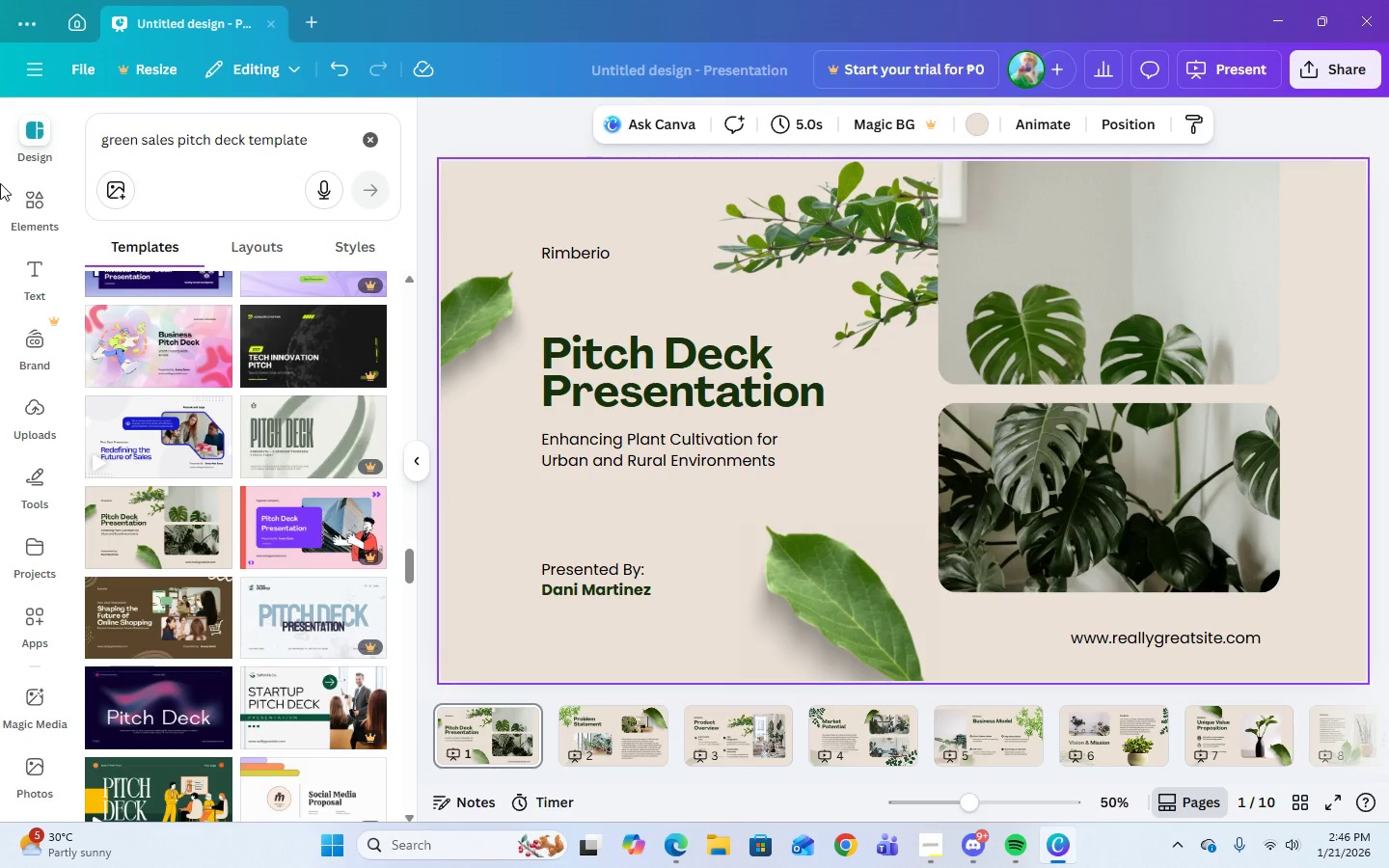 
left_click([25, 144])
 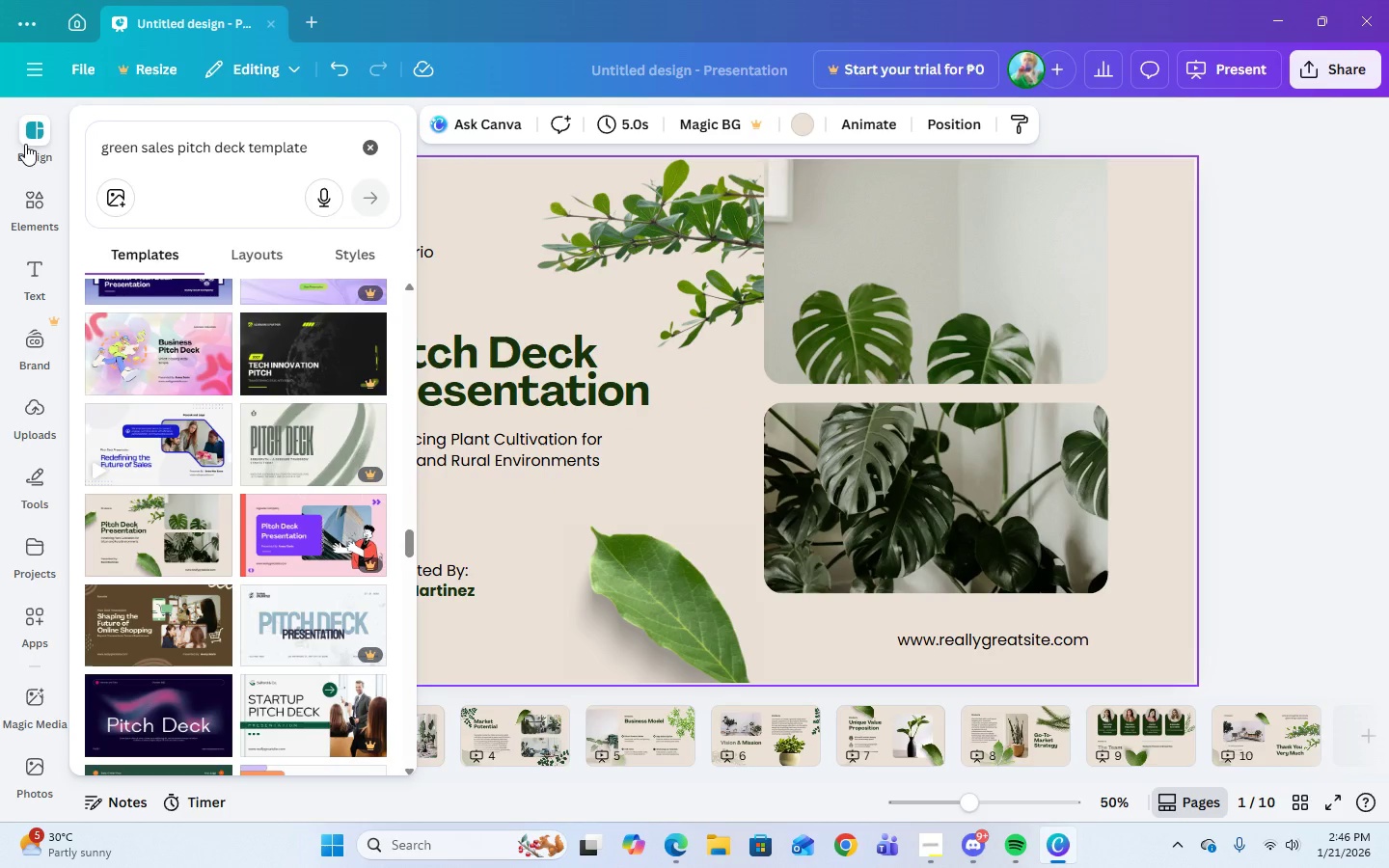 
left_click([25, 144])
 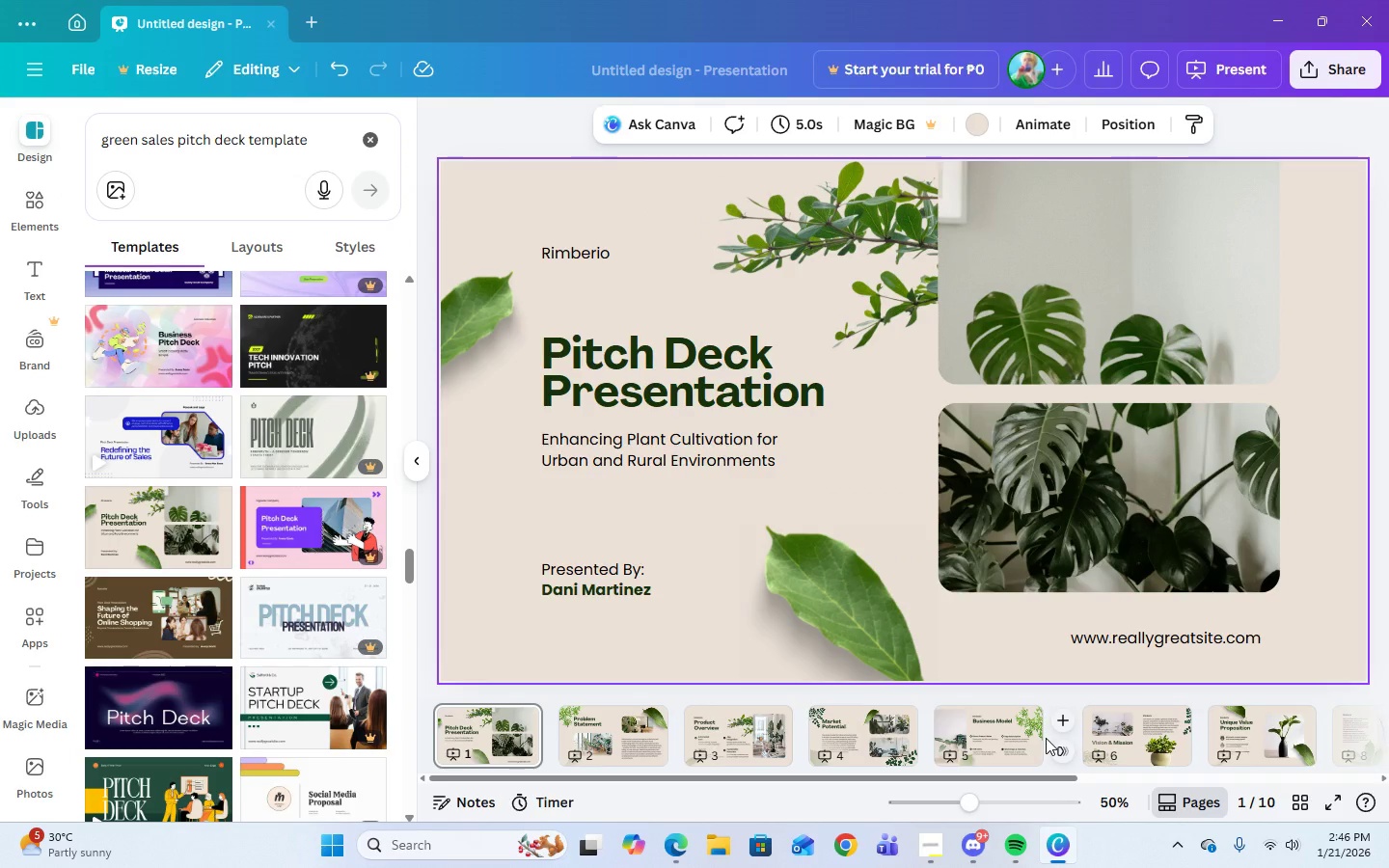 
wait(46.89)
 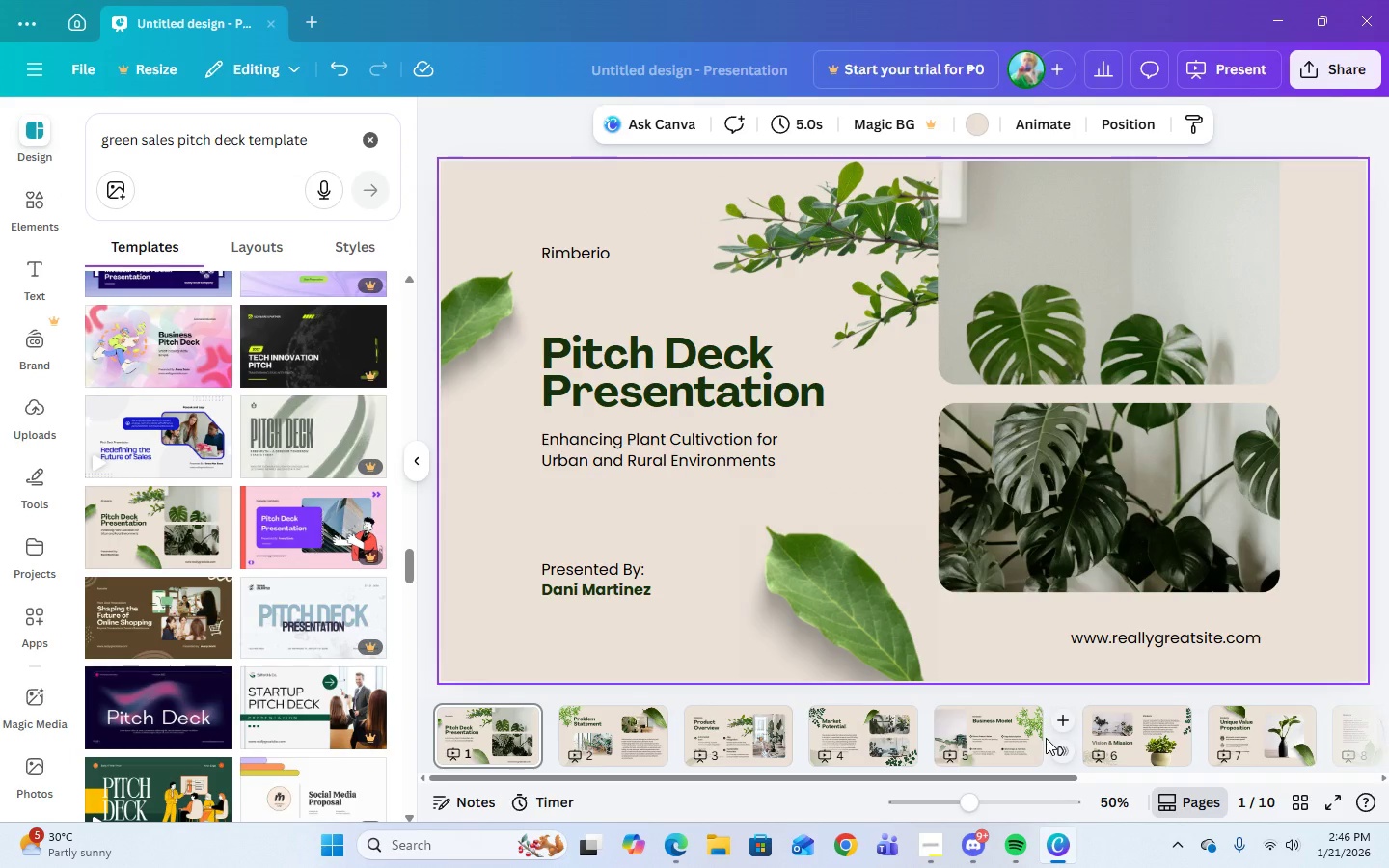 
left_click([937, 846])